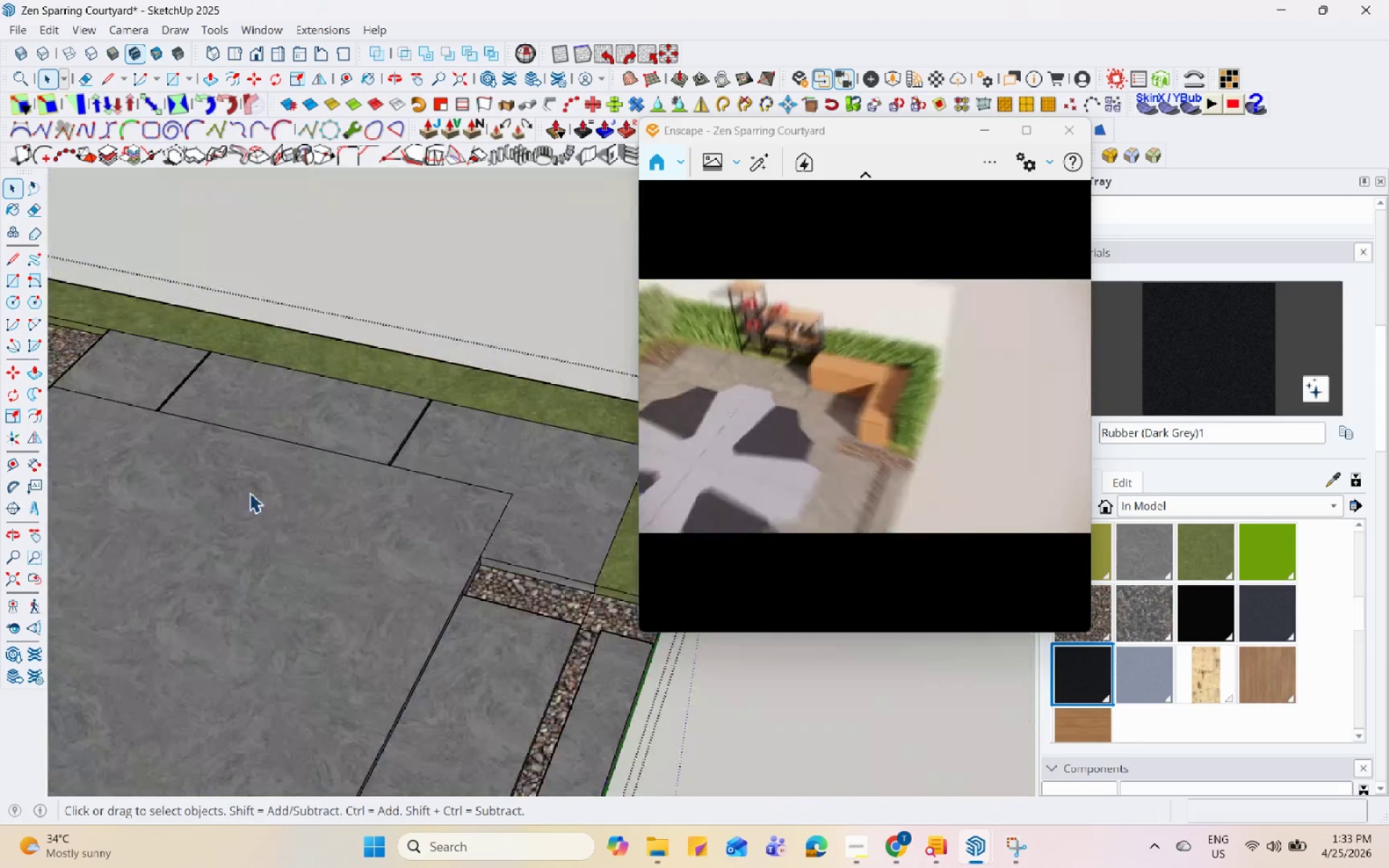 
left_click([531, 488])
 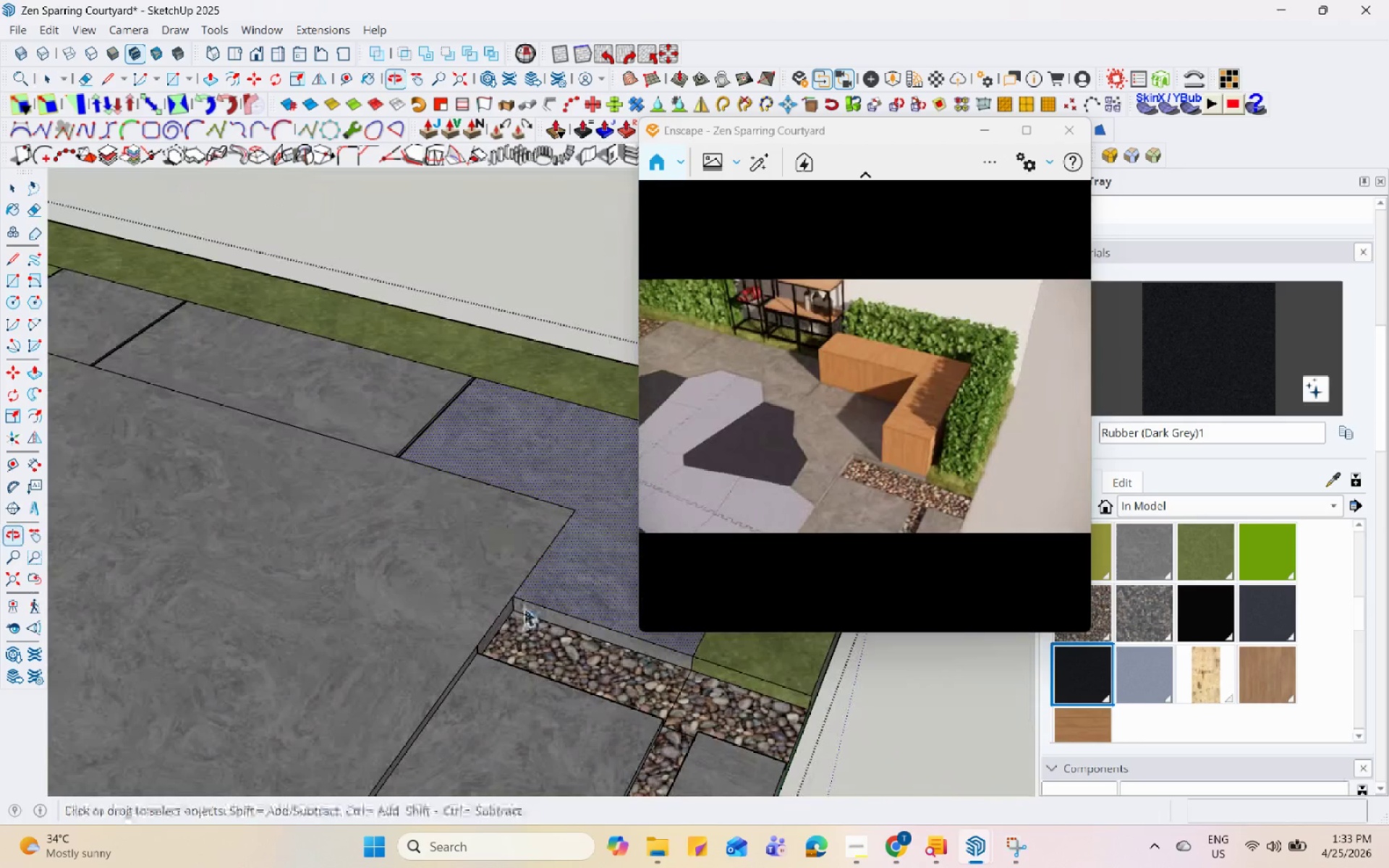 
scroll: coordinate [373, 485], scroll_direction: down, amount: 2.0
 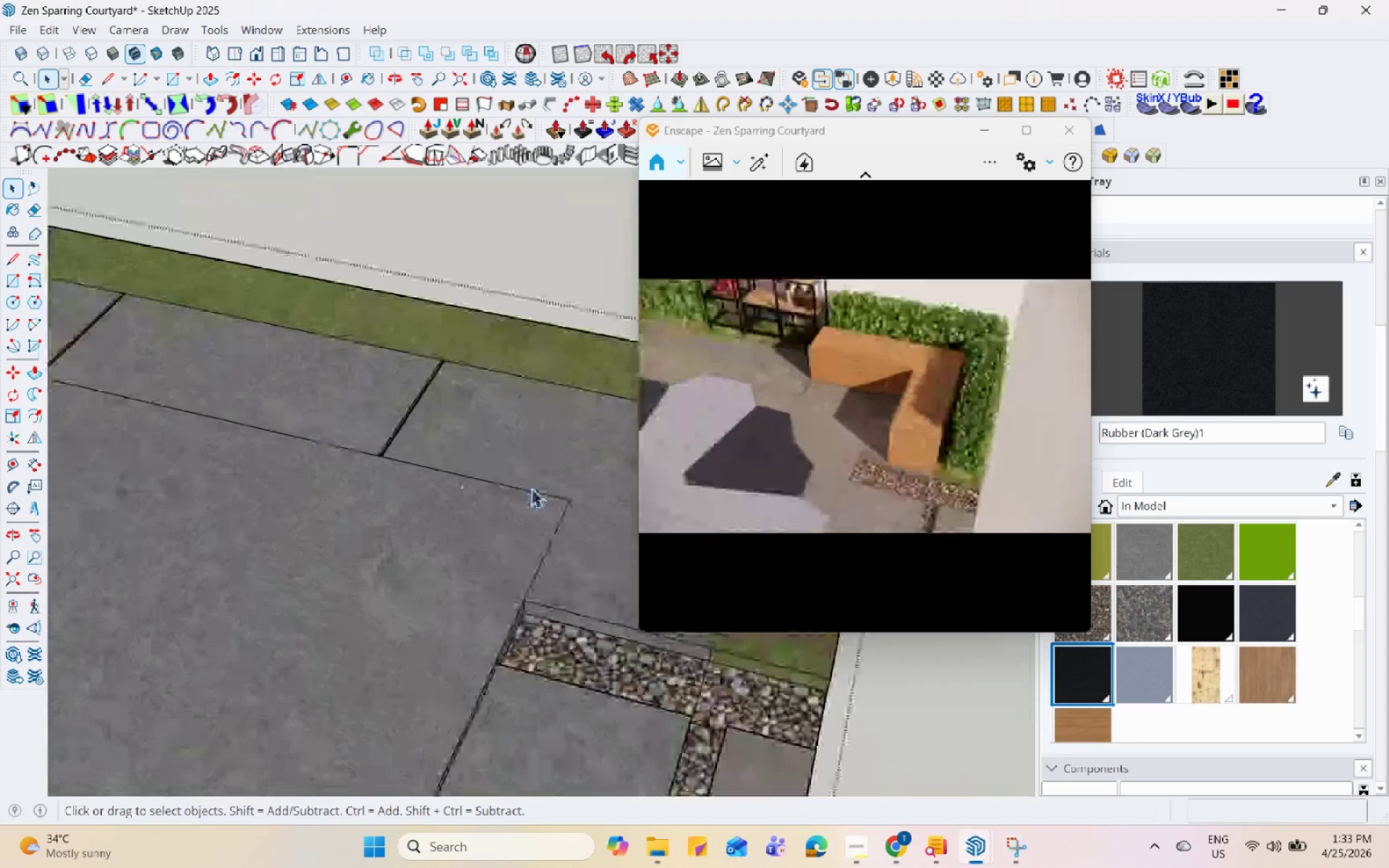 
key(P)
 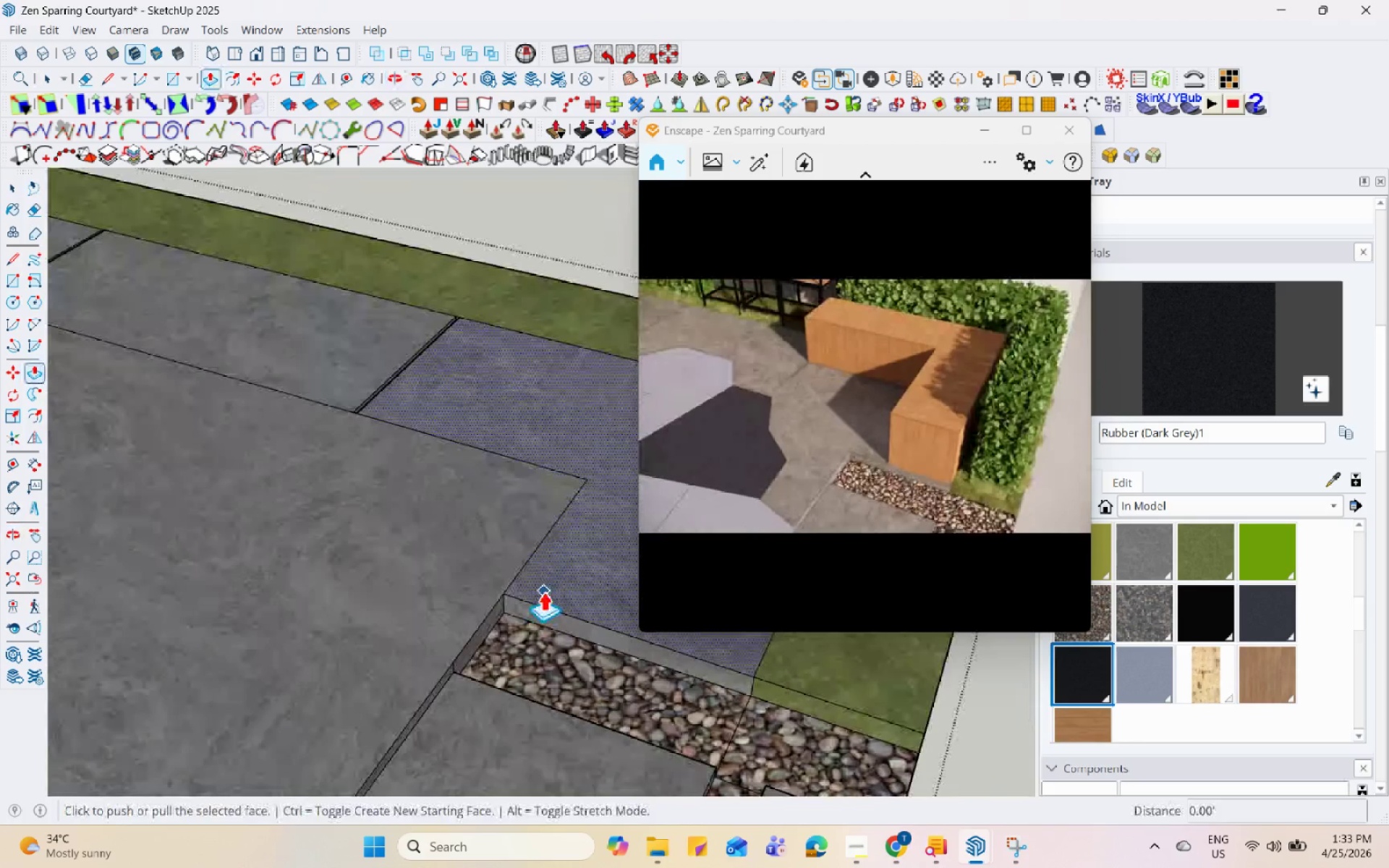 
scroll: coordinate [538, 603], scroll_direction: up, amount: 3.0
 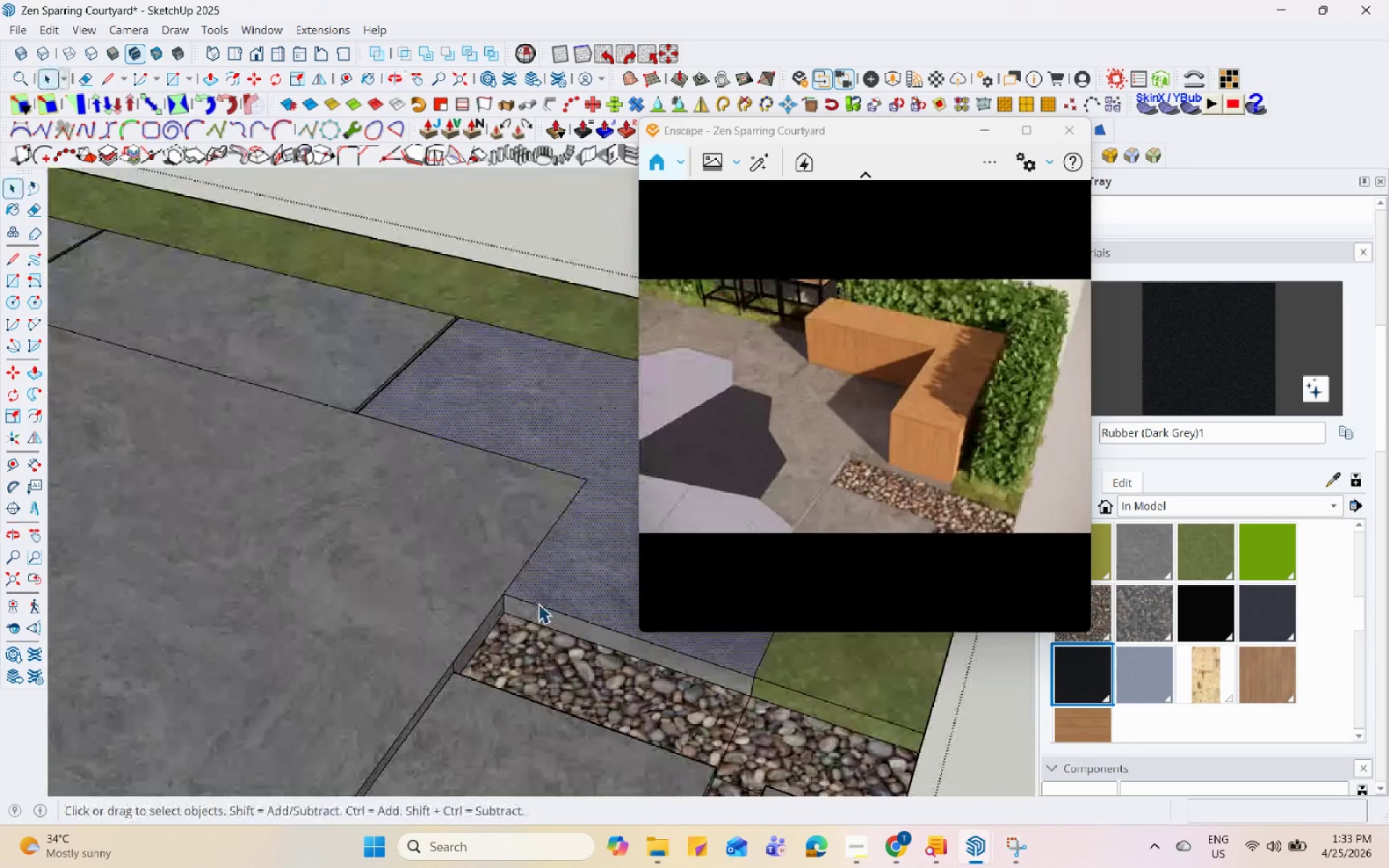 
left_click([543, 590])
 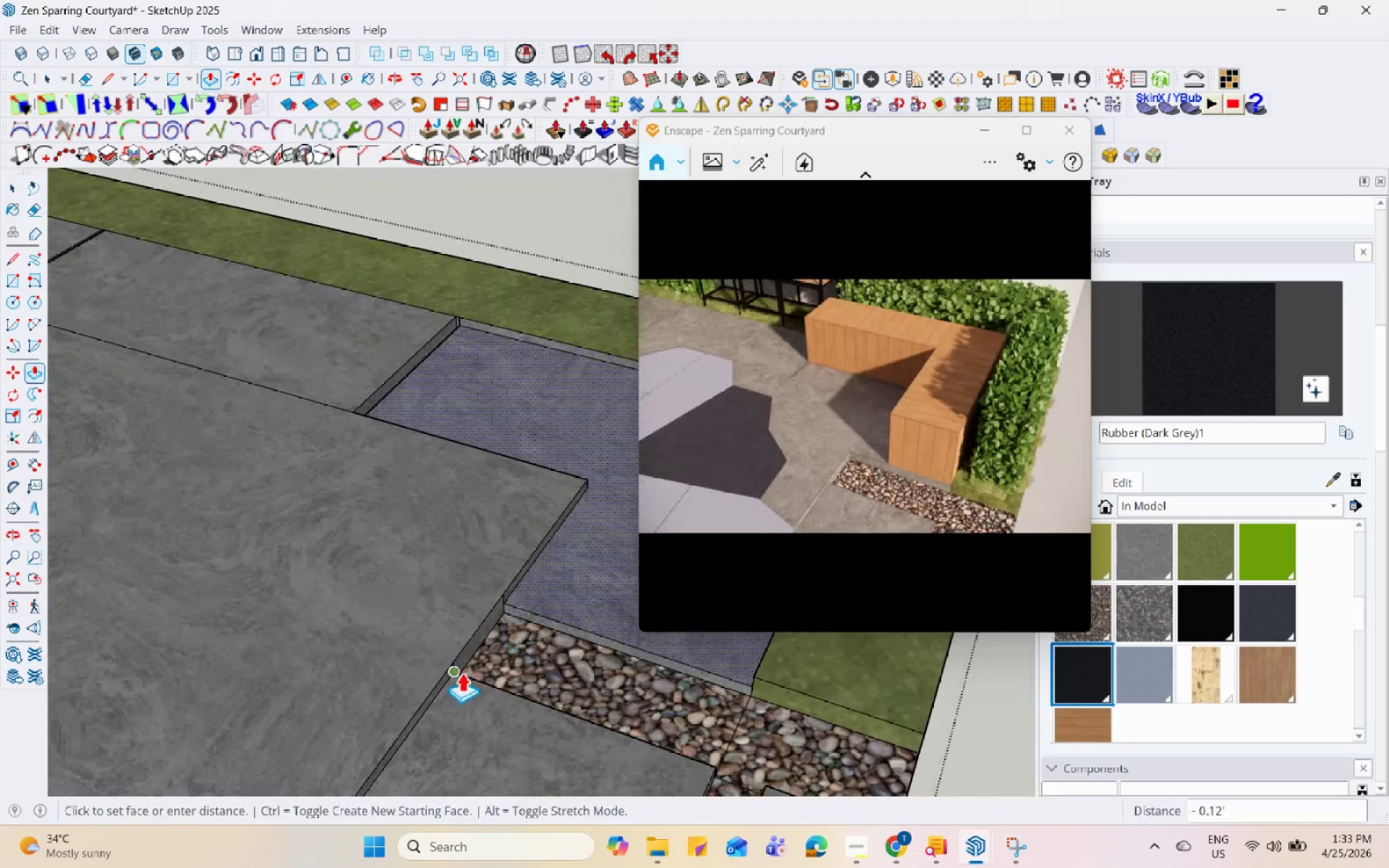 
left_click([459, 672])
 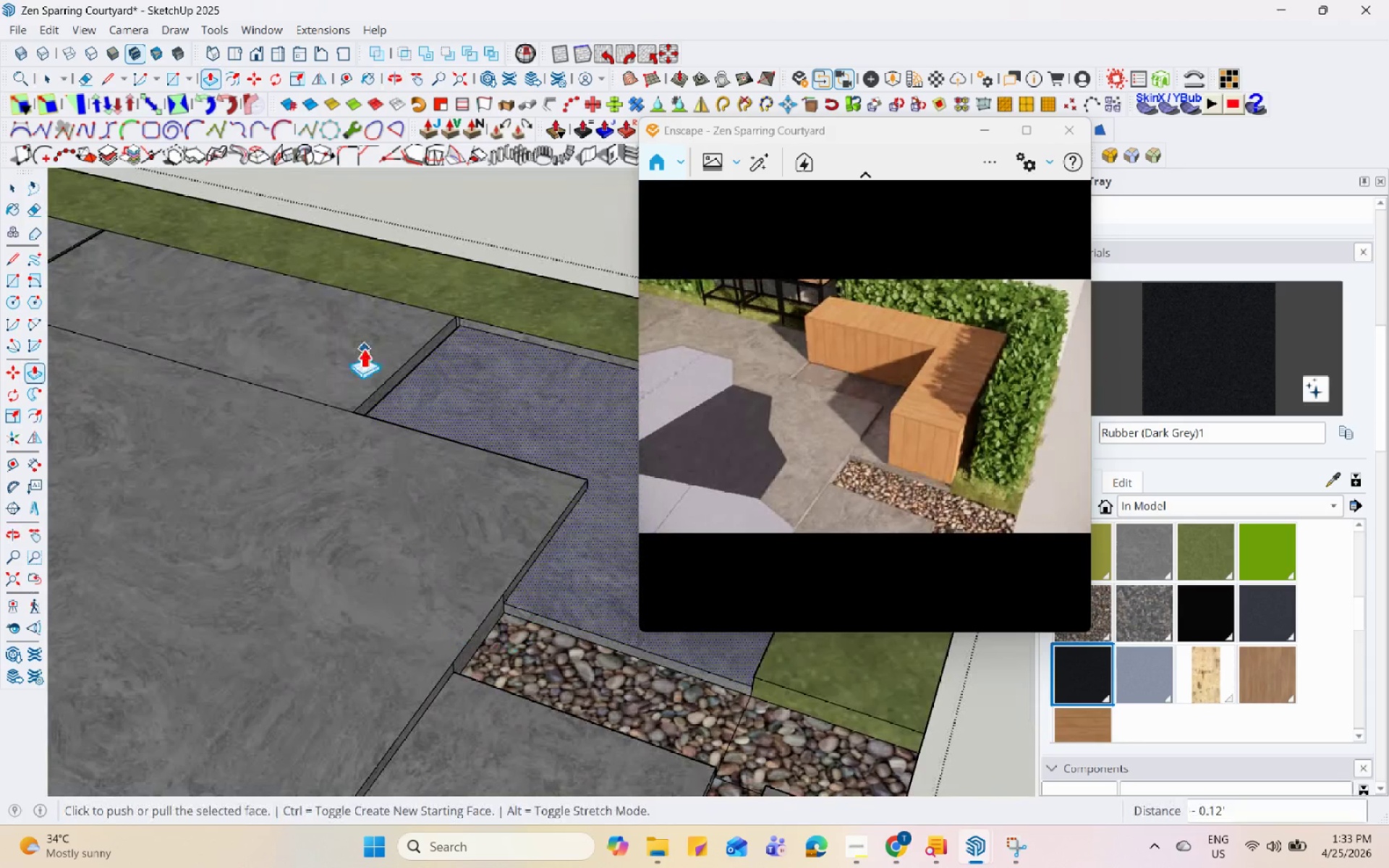 
key(Space)
 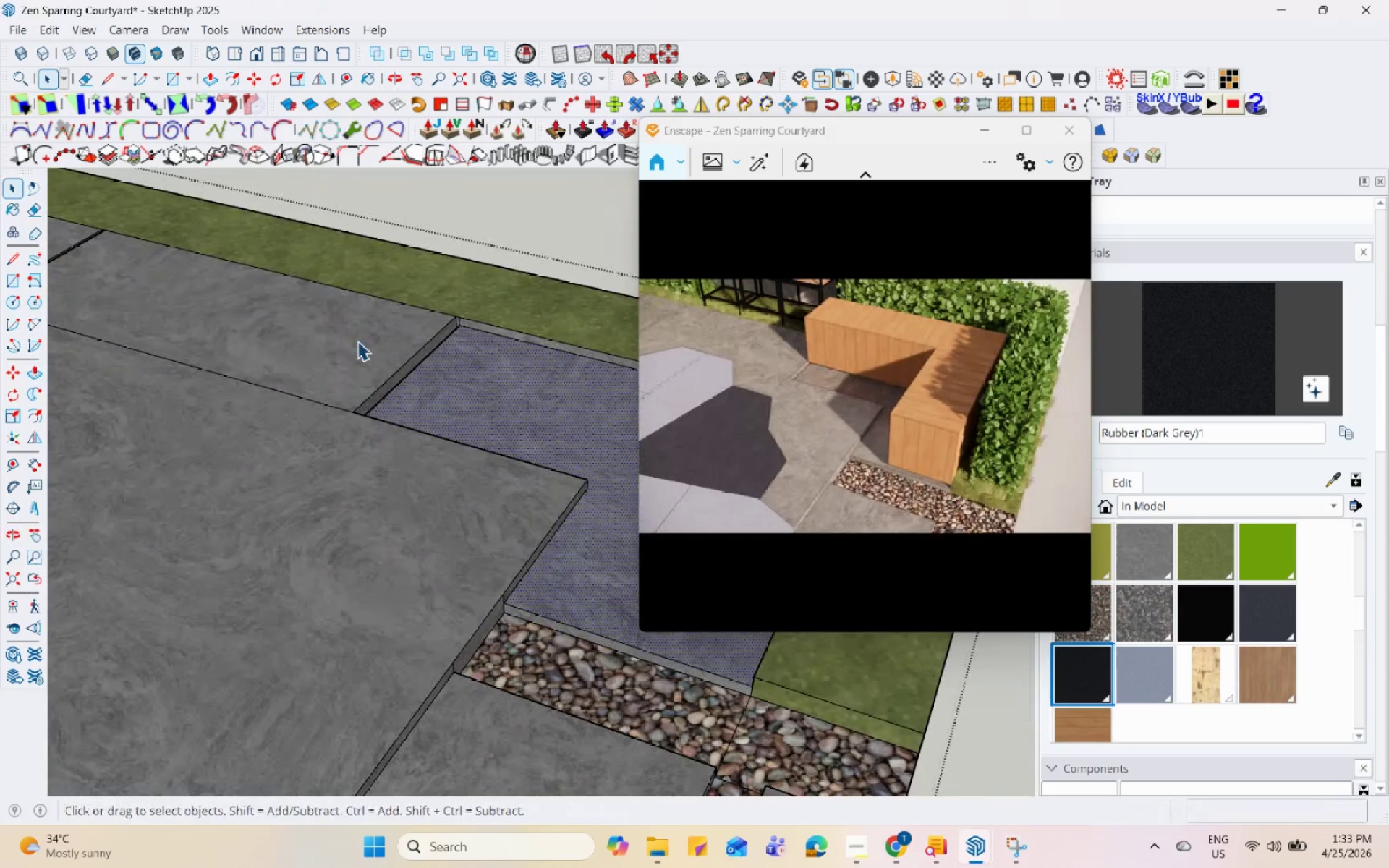 
double_click([357, 341])
 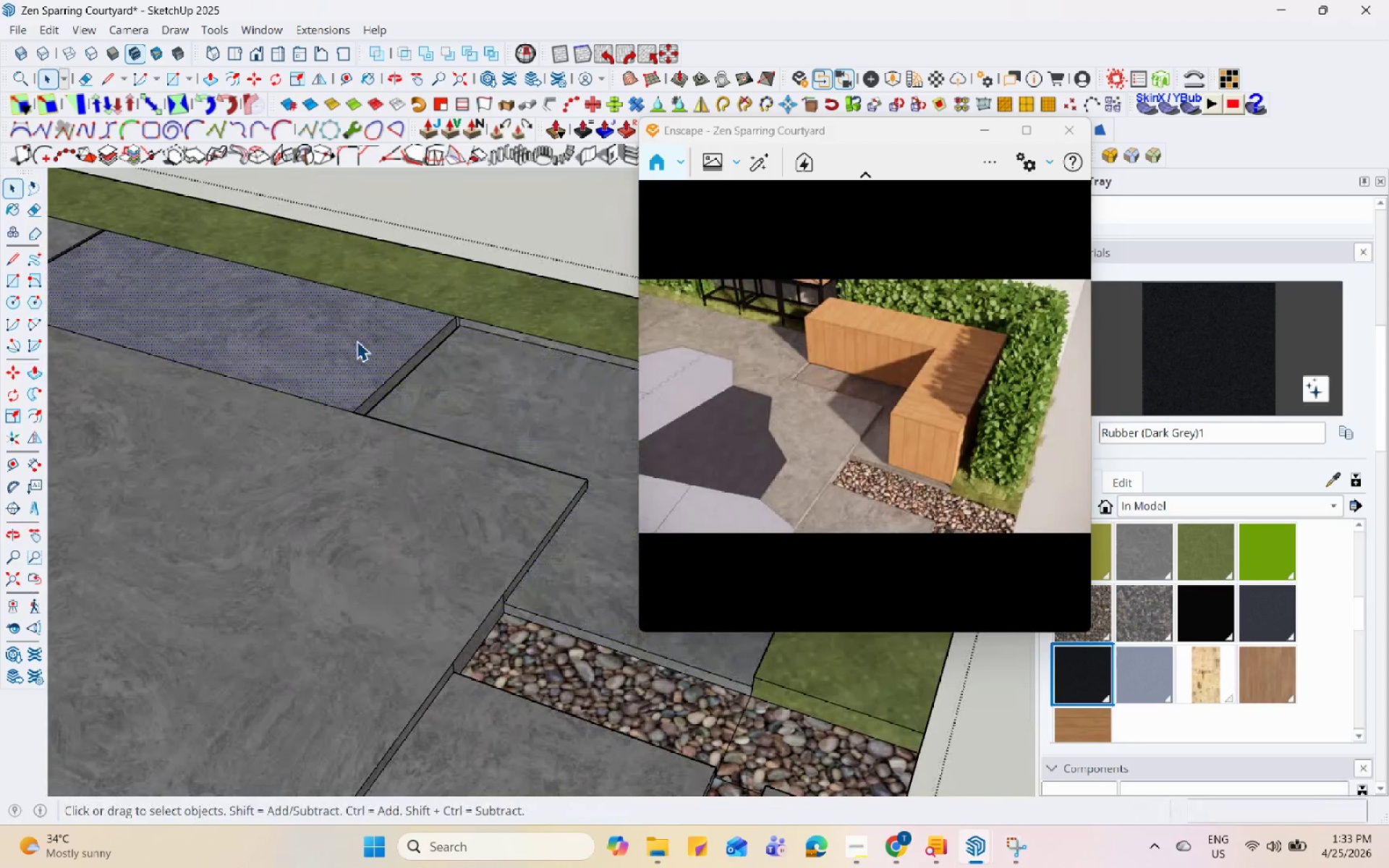 
key(P)
 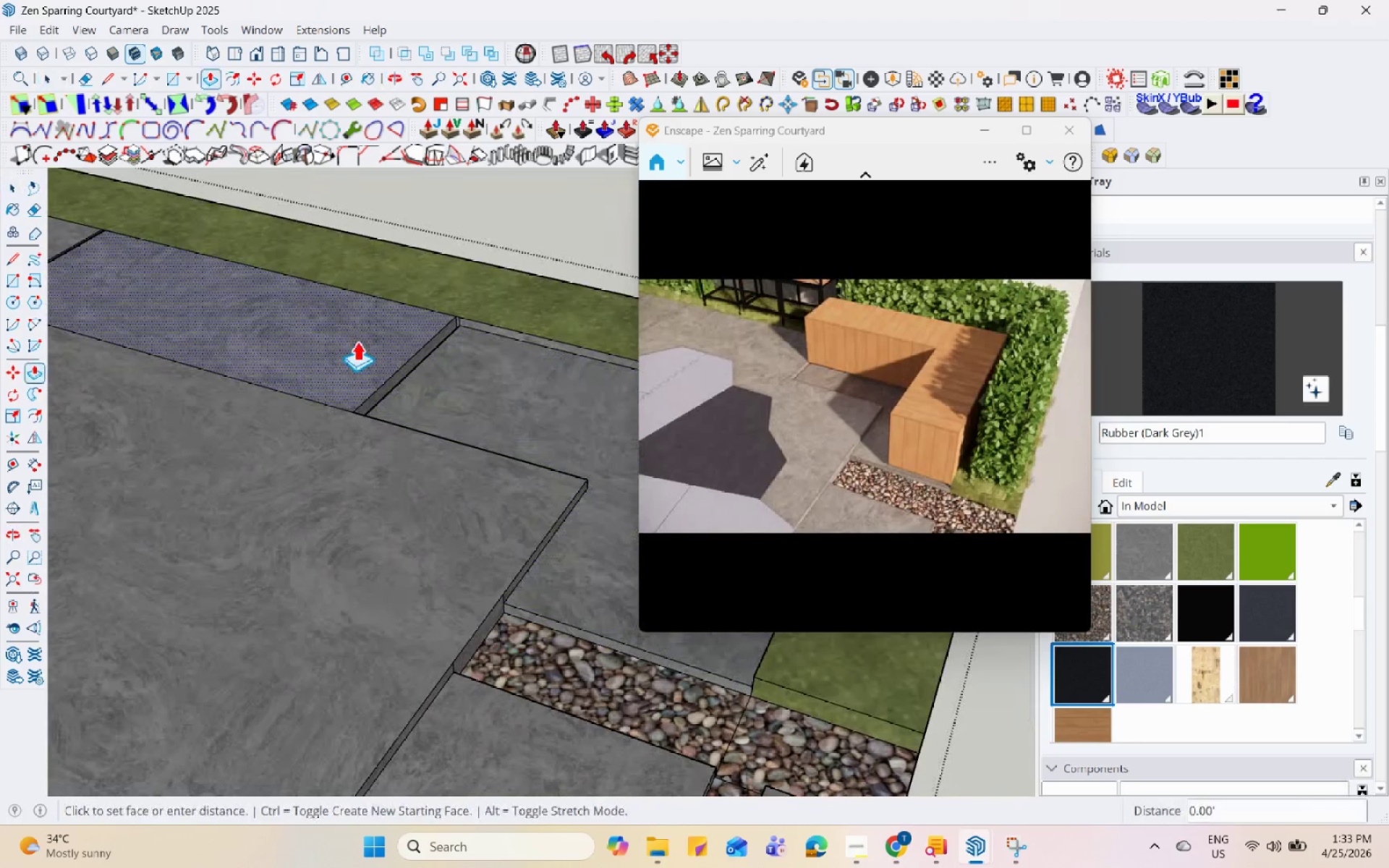 
left_click([357, 341])
 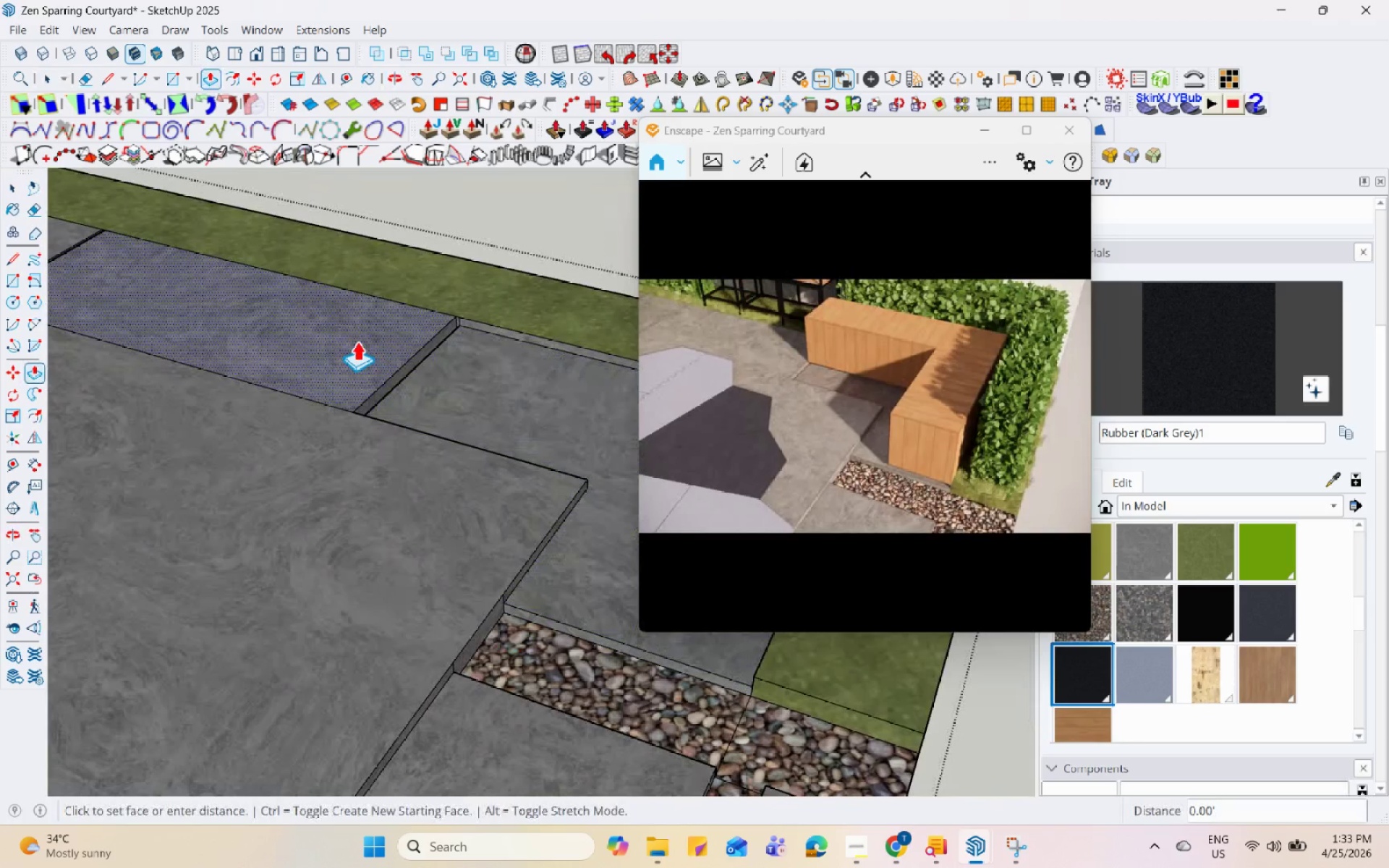 
double_click([357, 341])
 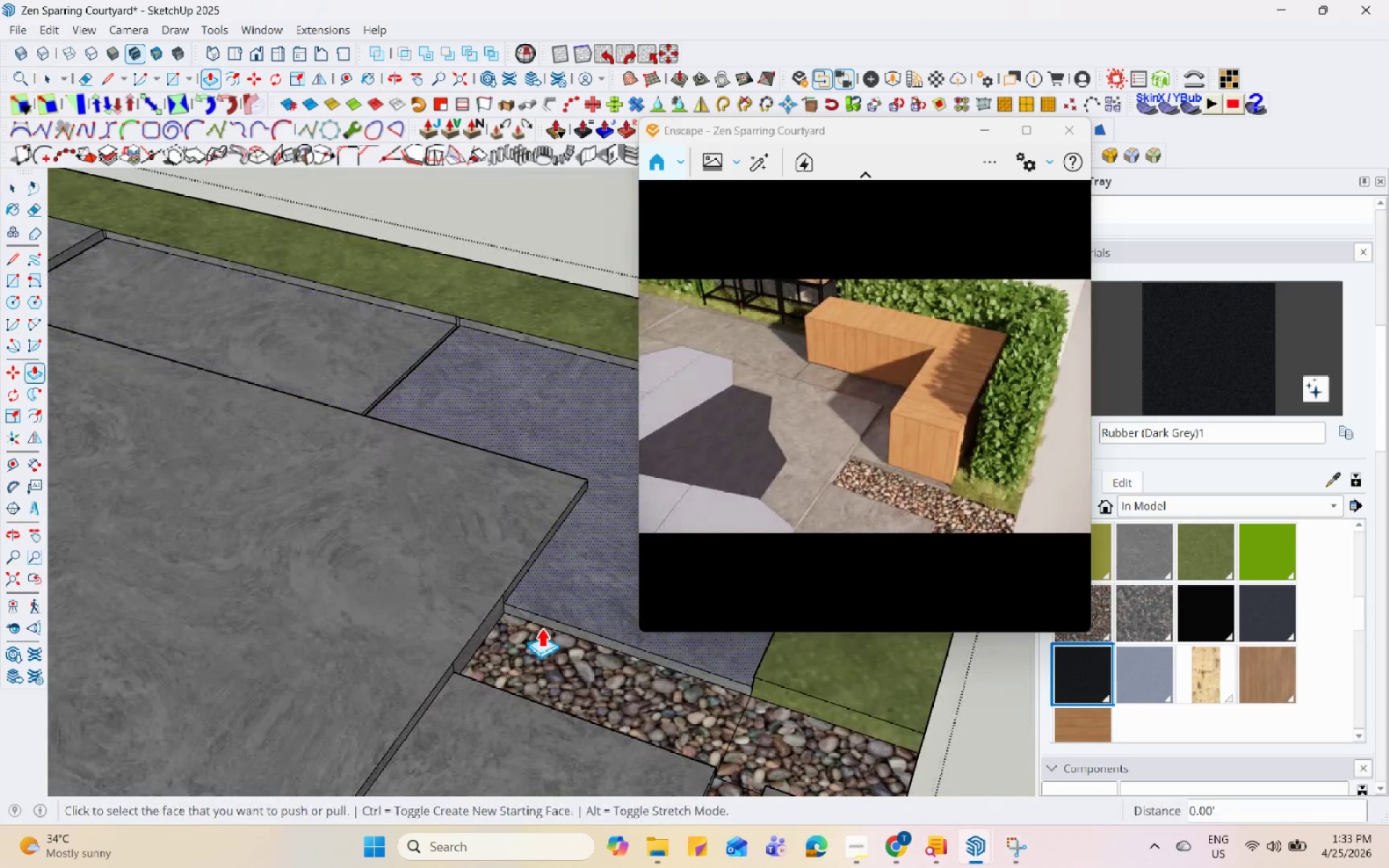 
scroll: coordinate [543, 631], scroll_direction: down, amount: 7.0
 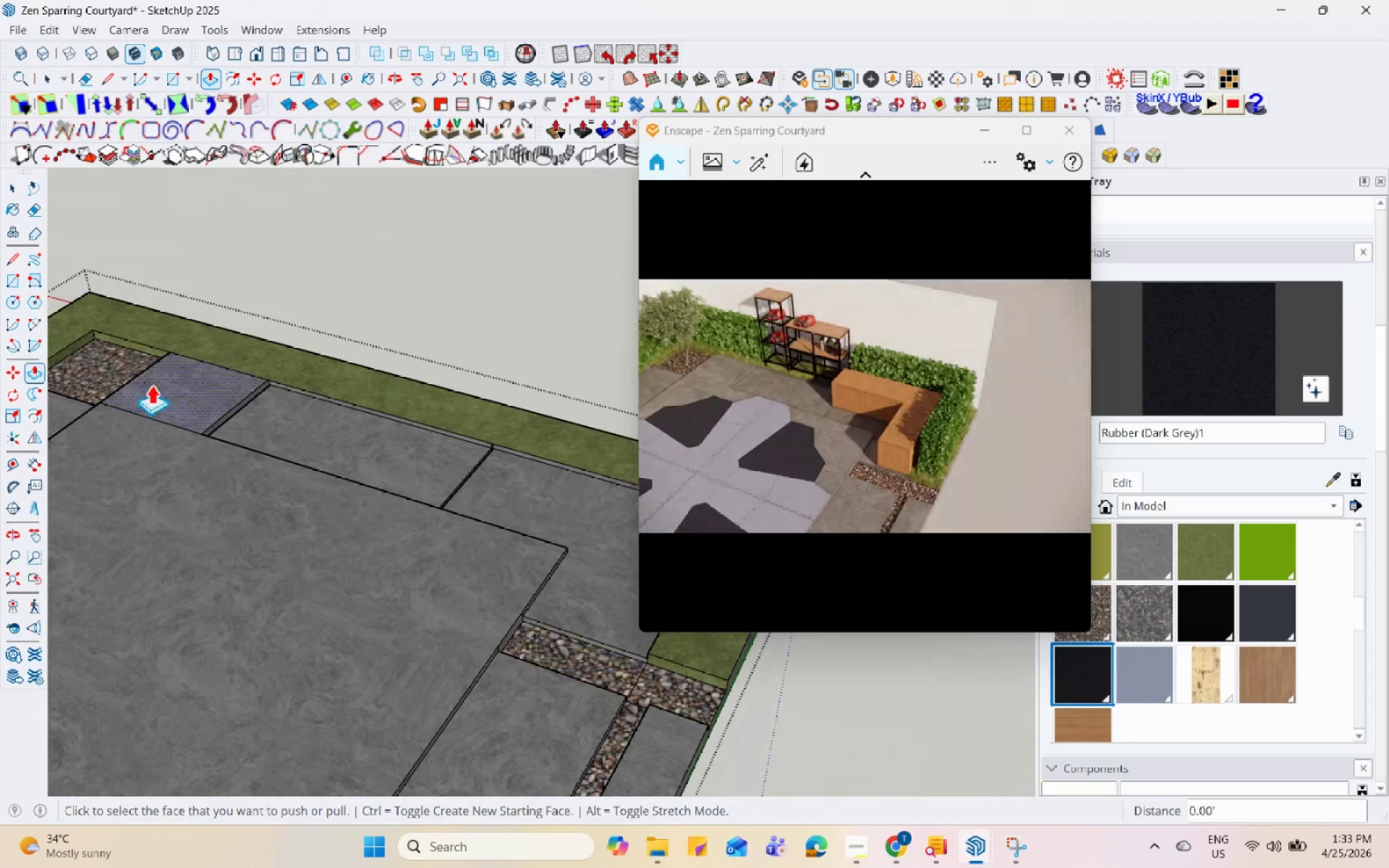 
double_click([151, 384])
 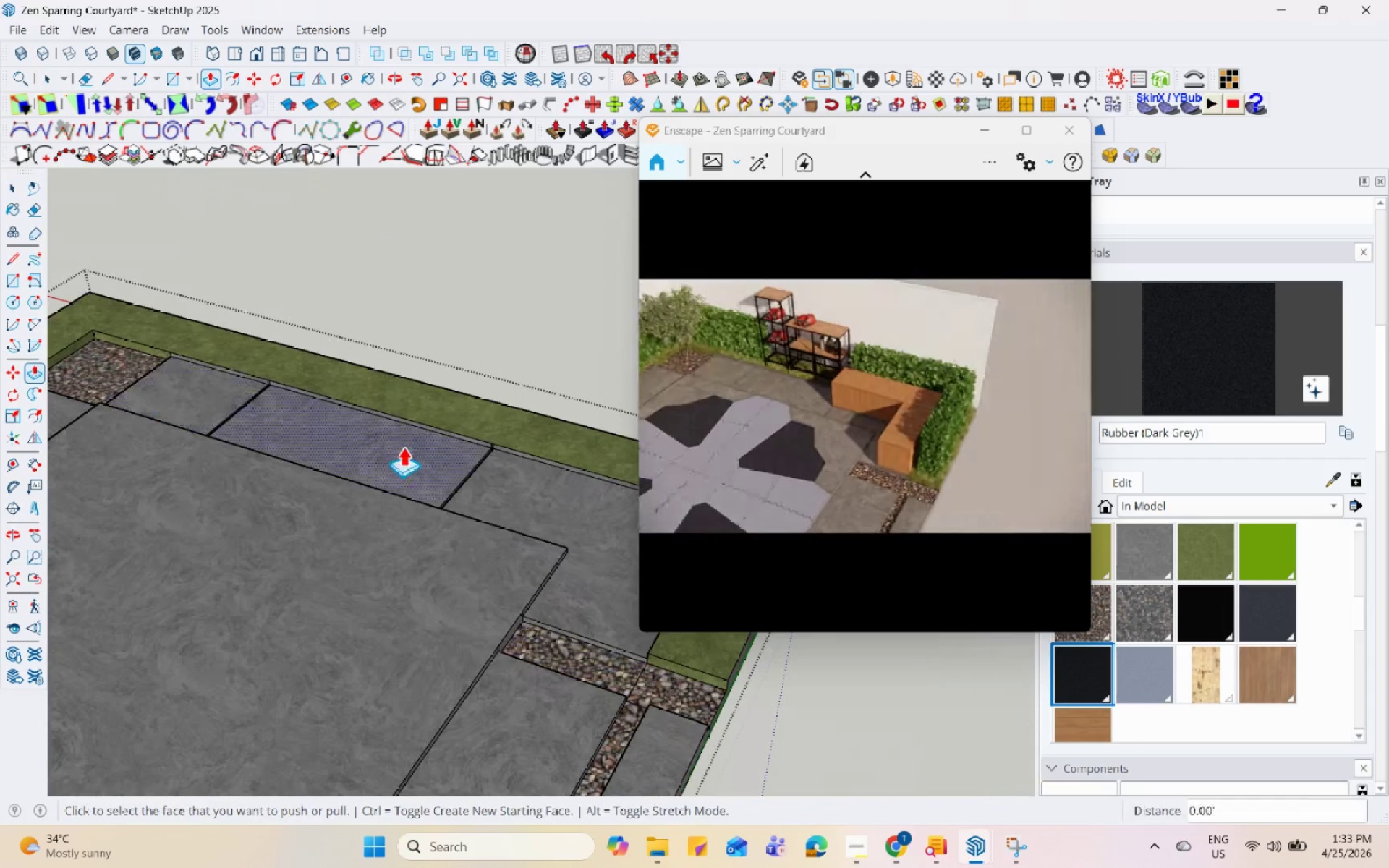 
key(Space)
 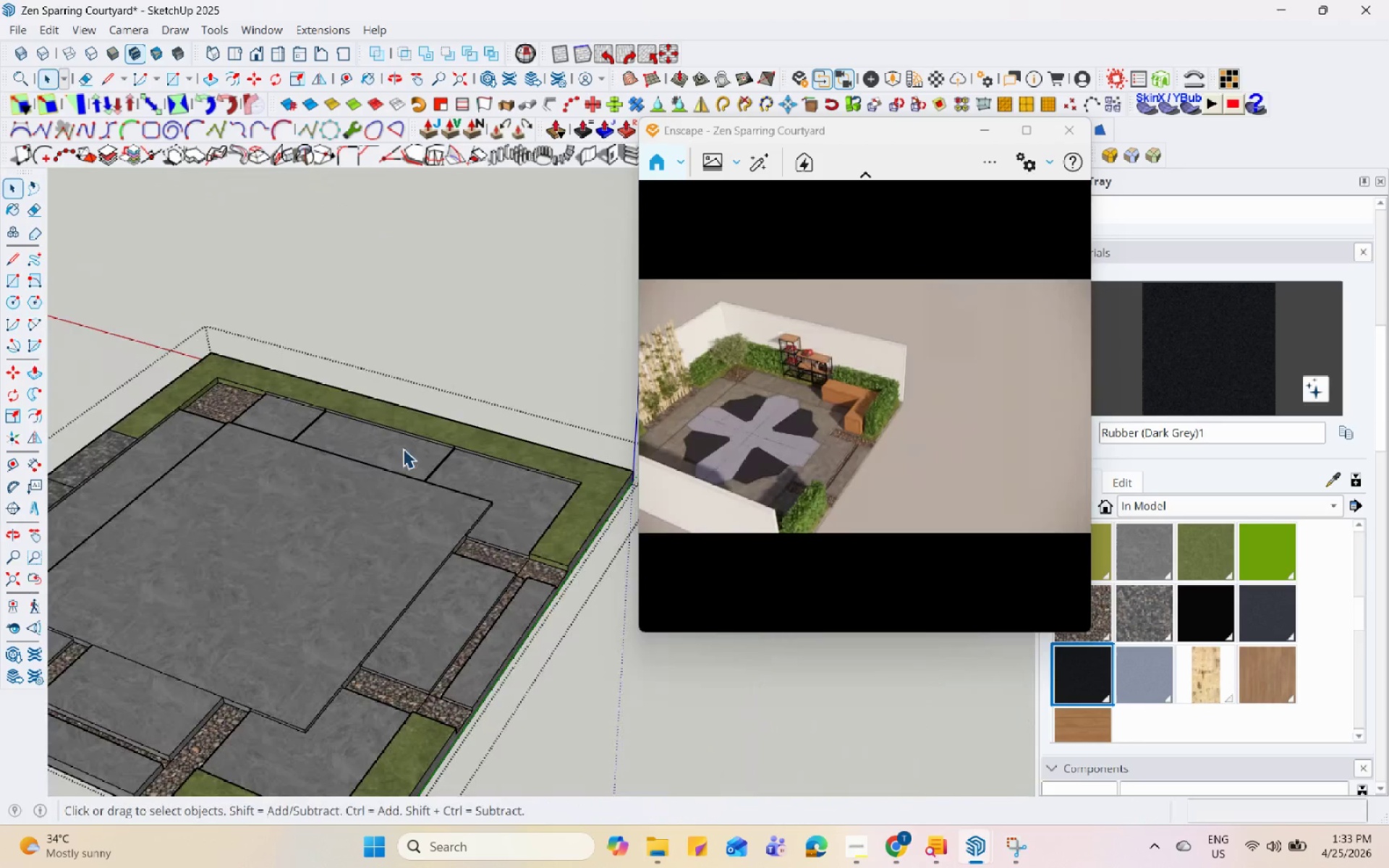 
key(Escape)
 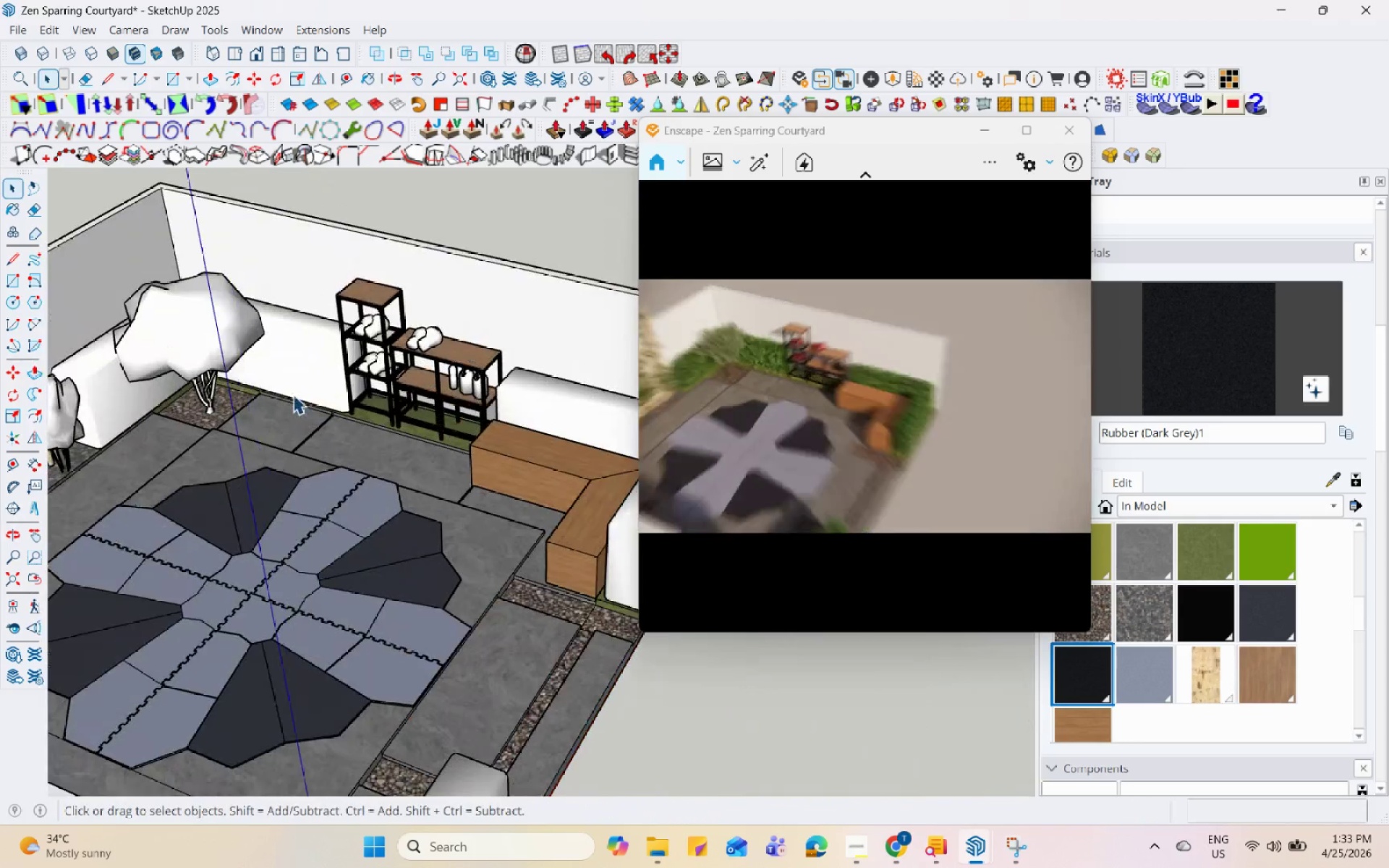 
scroll: coordinate [404, 448], scroll_direction: down, amount: 6.0
 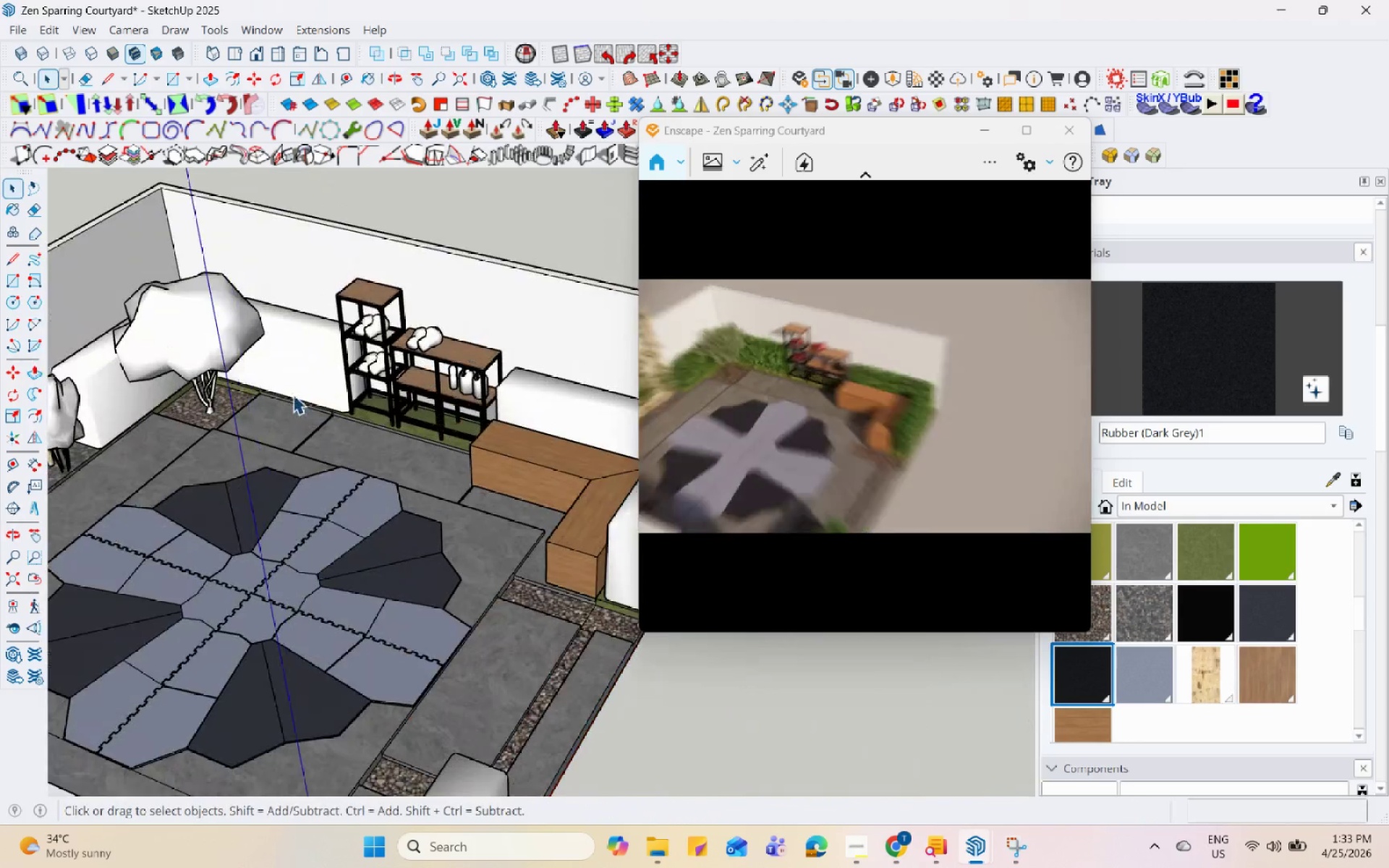 
scroll: coordinate [284, 390], scroll_direction: up, amount: 9.0
 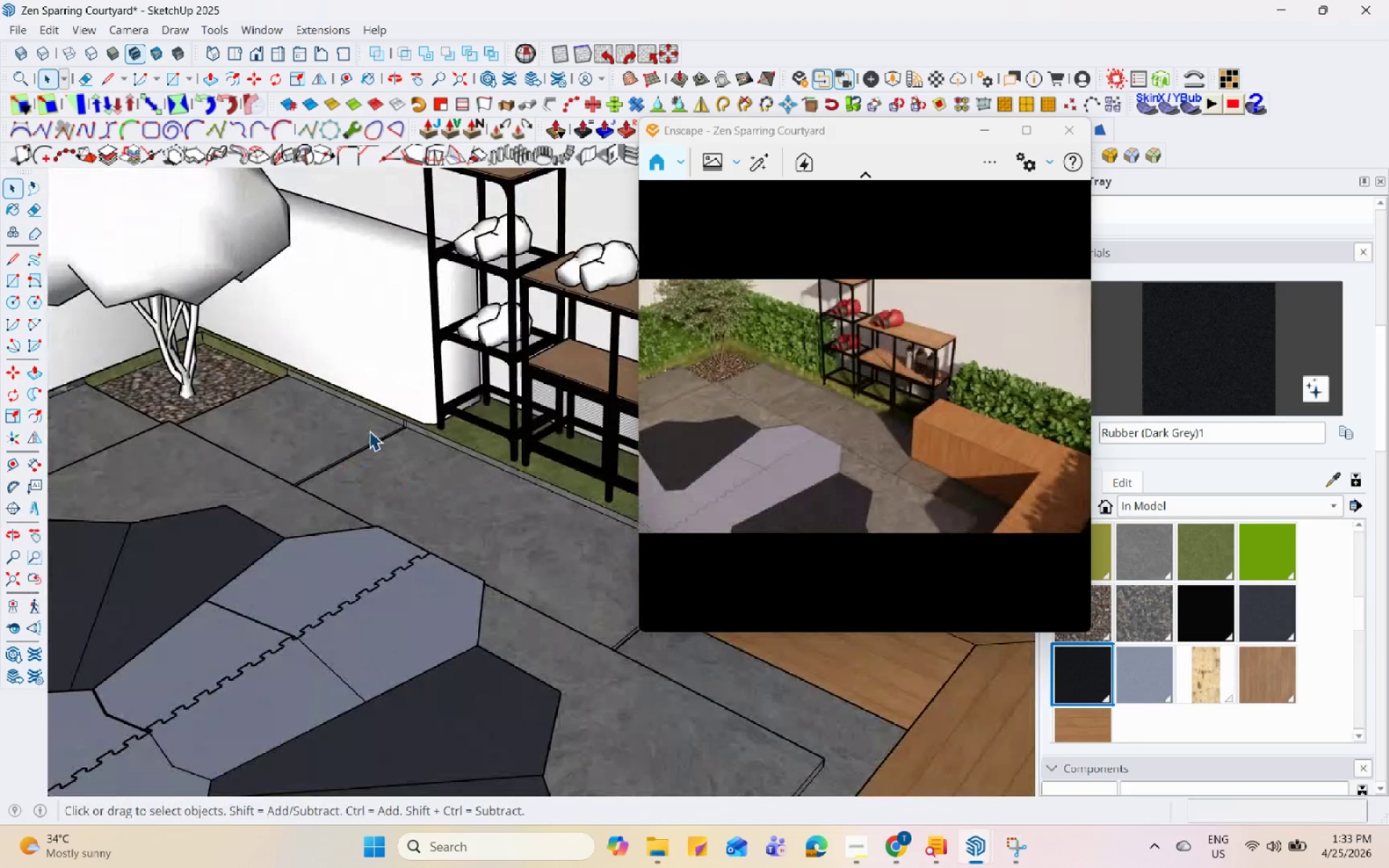 
scroll: coordinate [450, 450], scroll_direction: down, amount: 9.0
 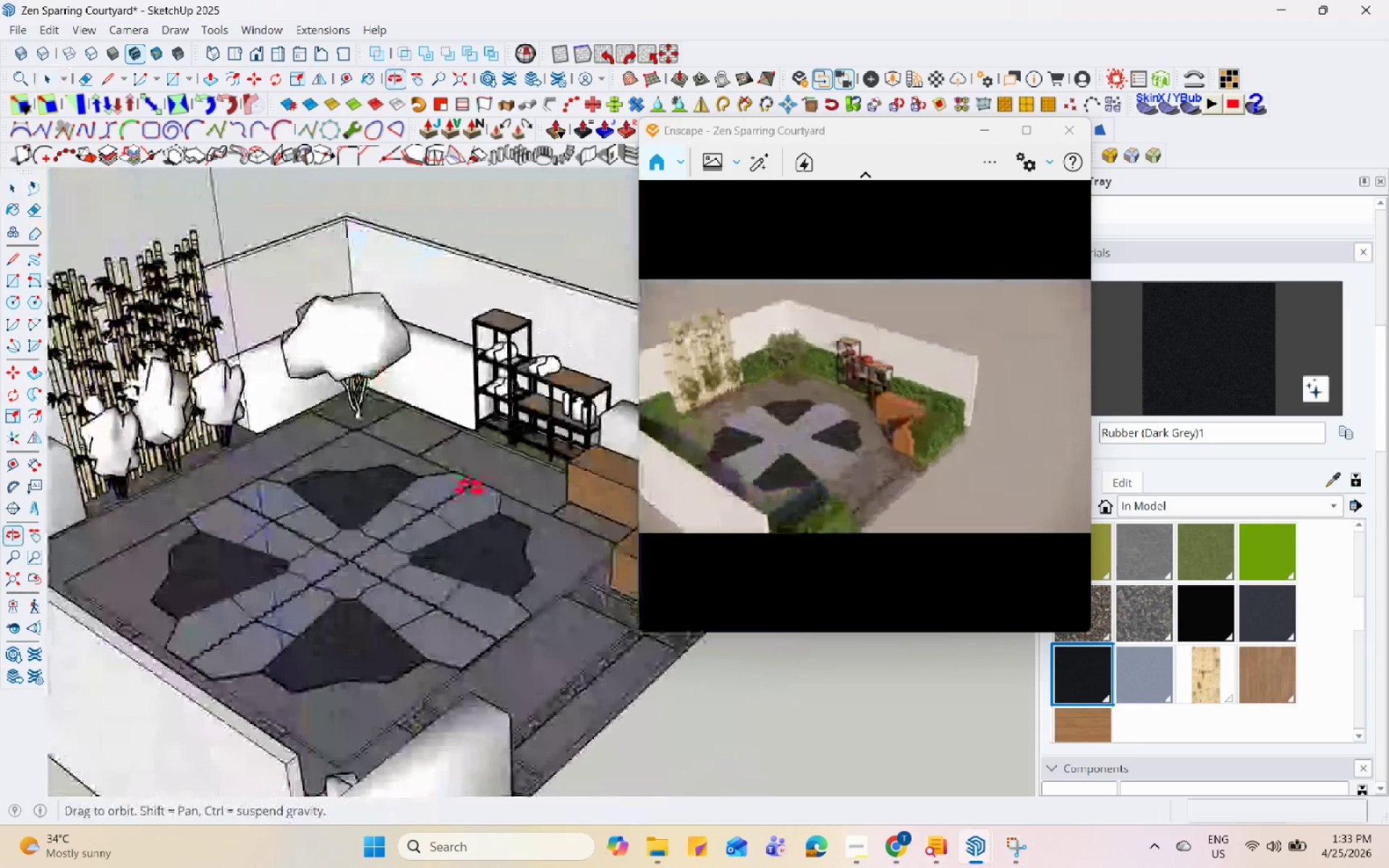 
scroll: coordinate [318, 418], scroll_direction: up, amount: 15.0
 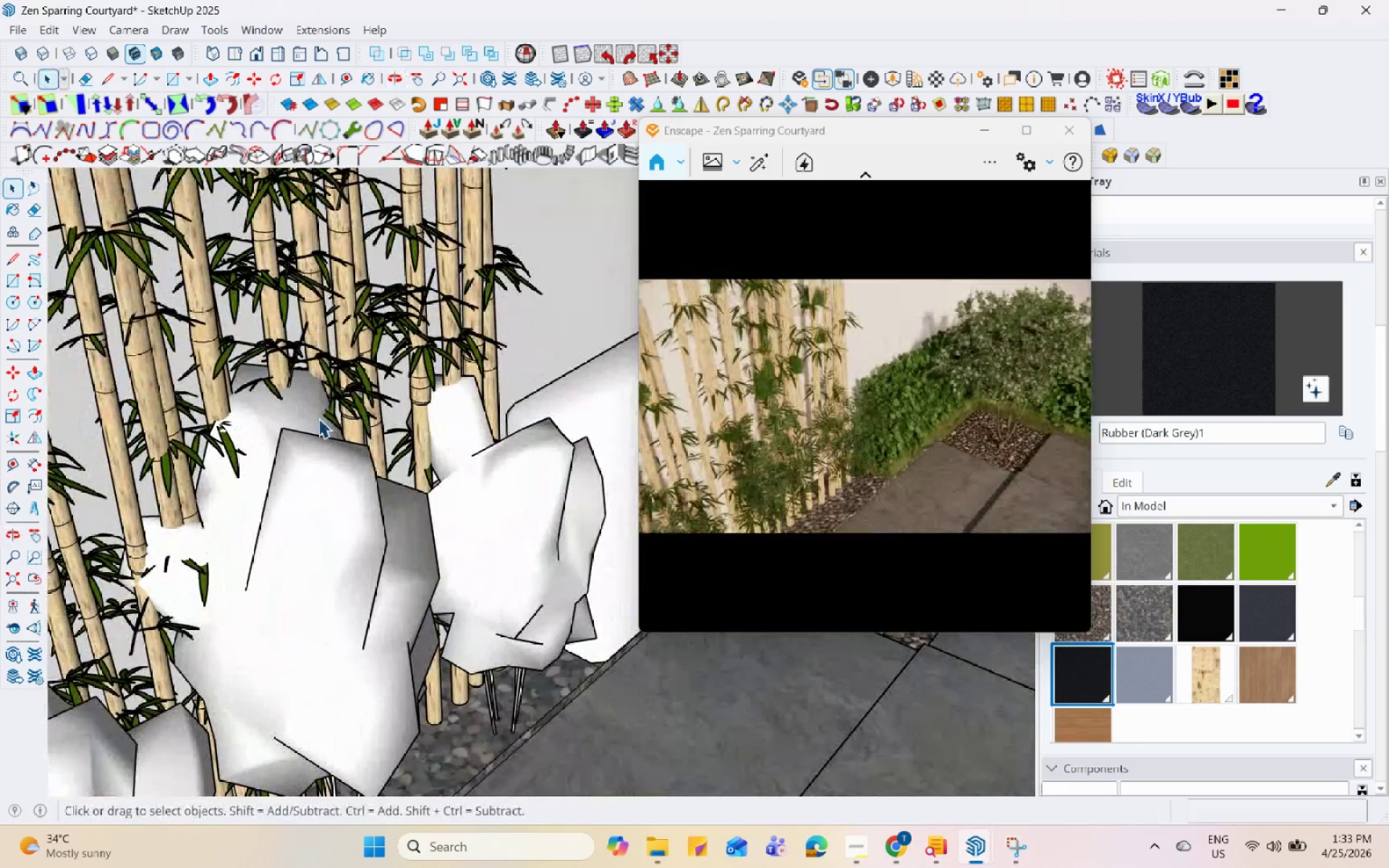 
scroll: coordinate [563, 683], scroll_direction: down, amount: 17.0
 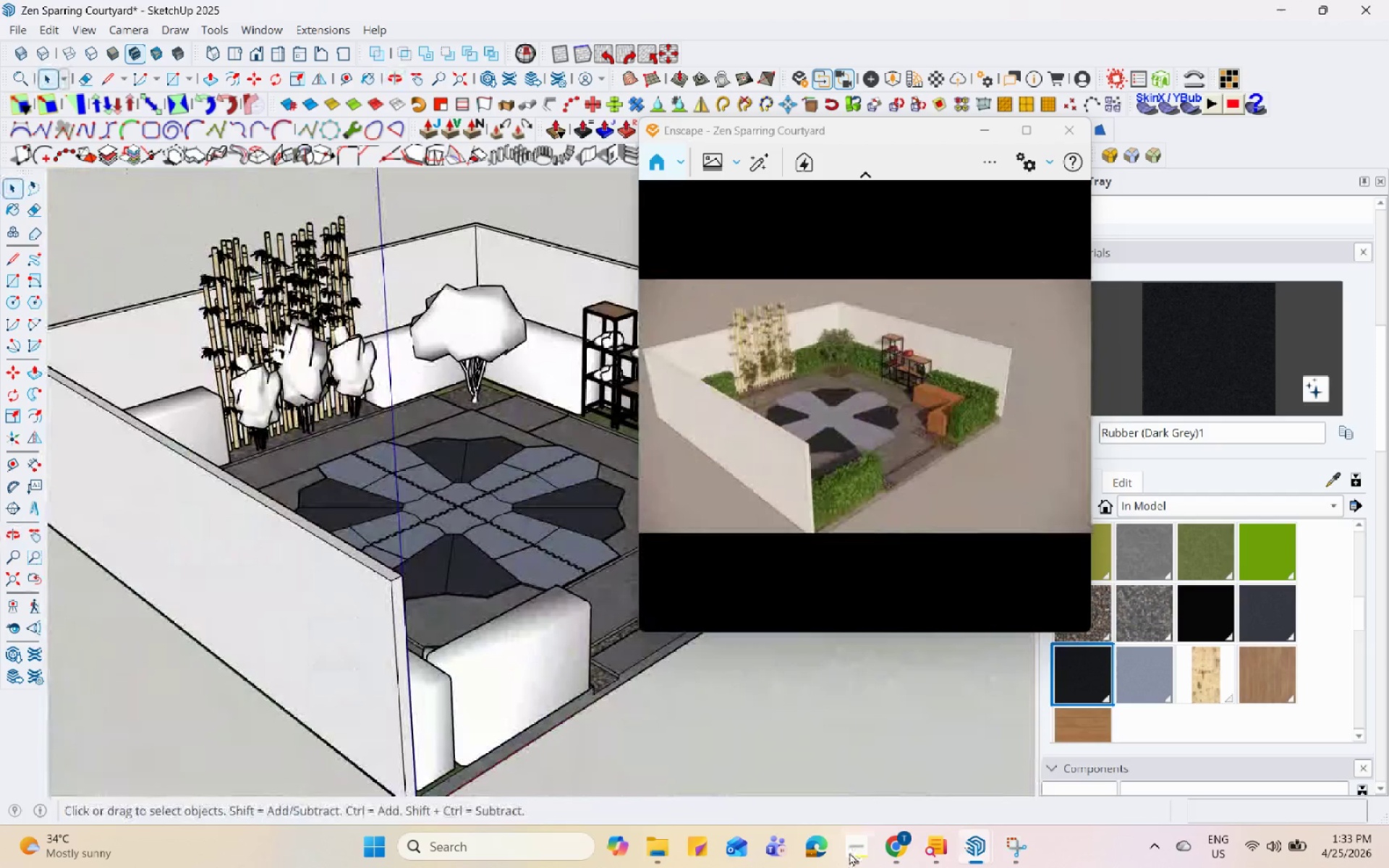 
left_click([849, 852])